 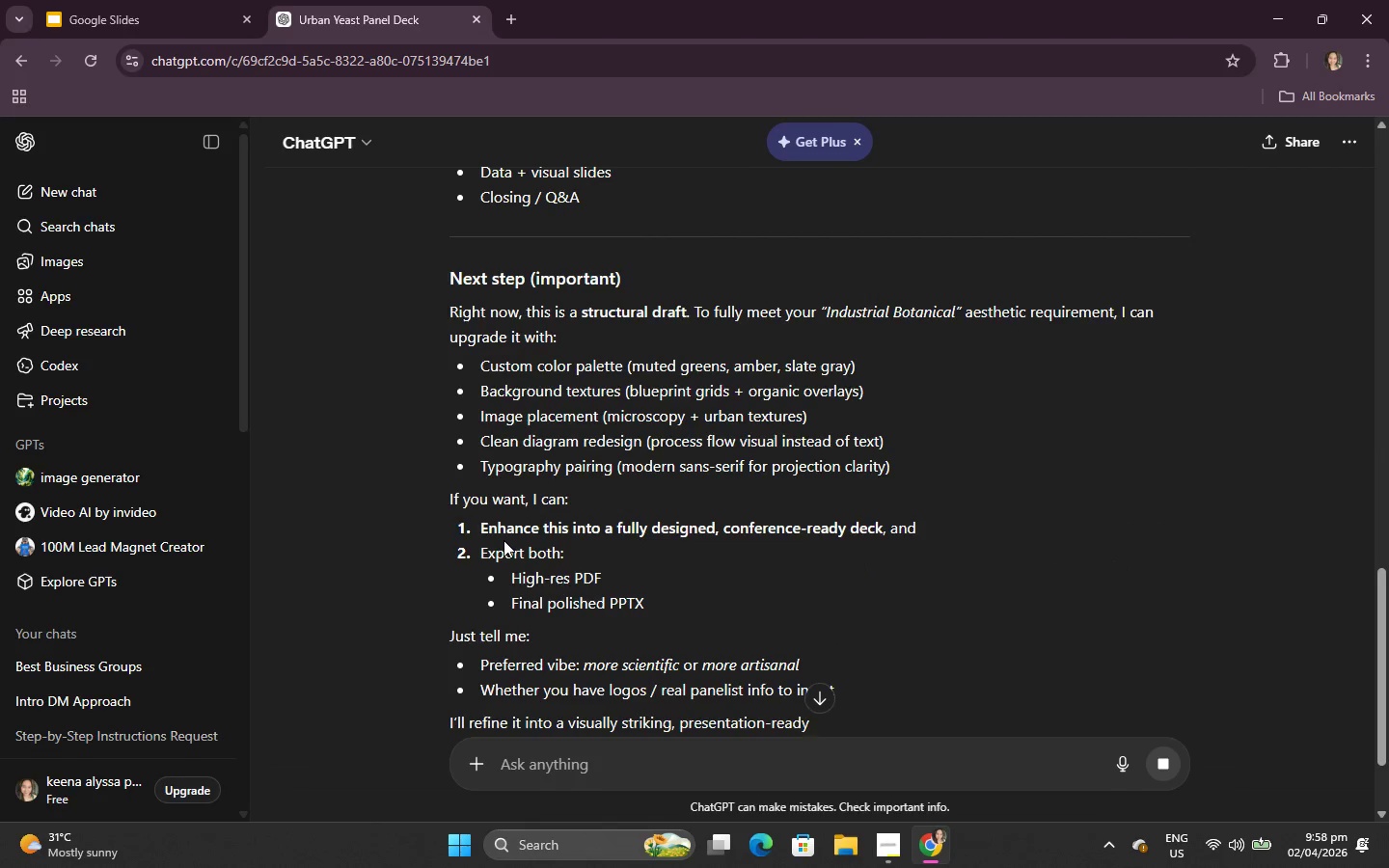 
scroll: coordinate [504, 536], scroll_direction: down, amount: 4.0
 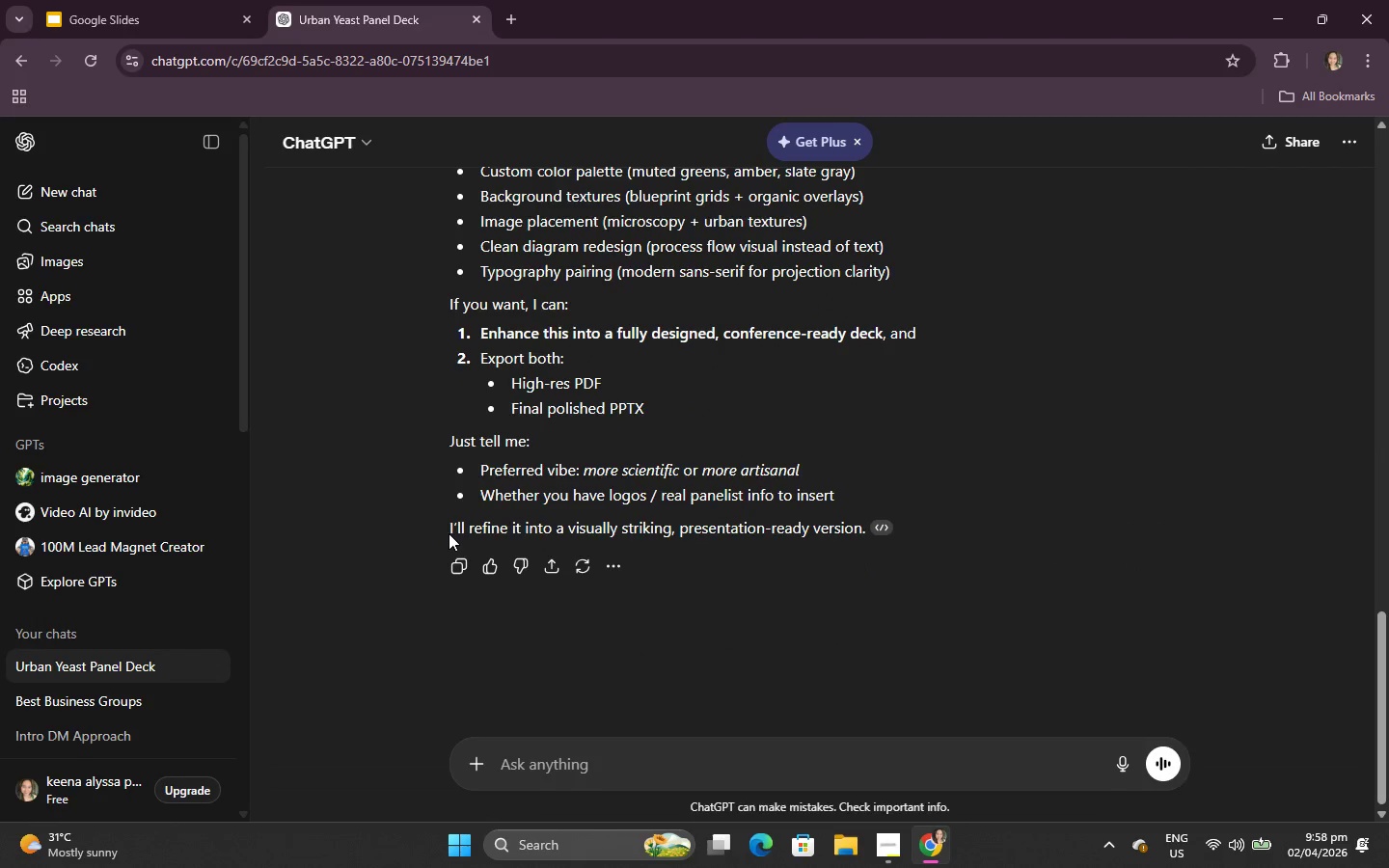 
left_click_drag(start_coordinate=[450, 528], to_coordinate=[879, 591])
 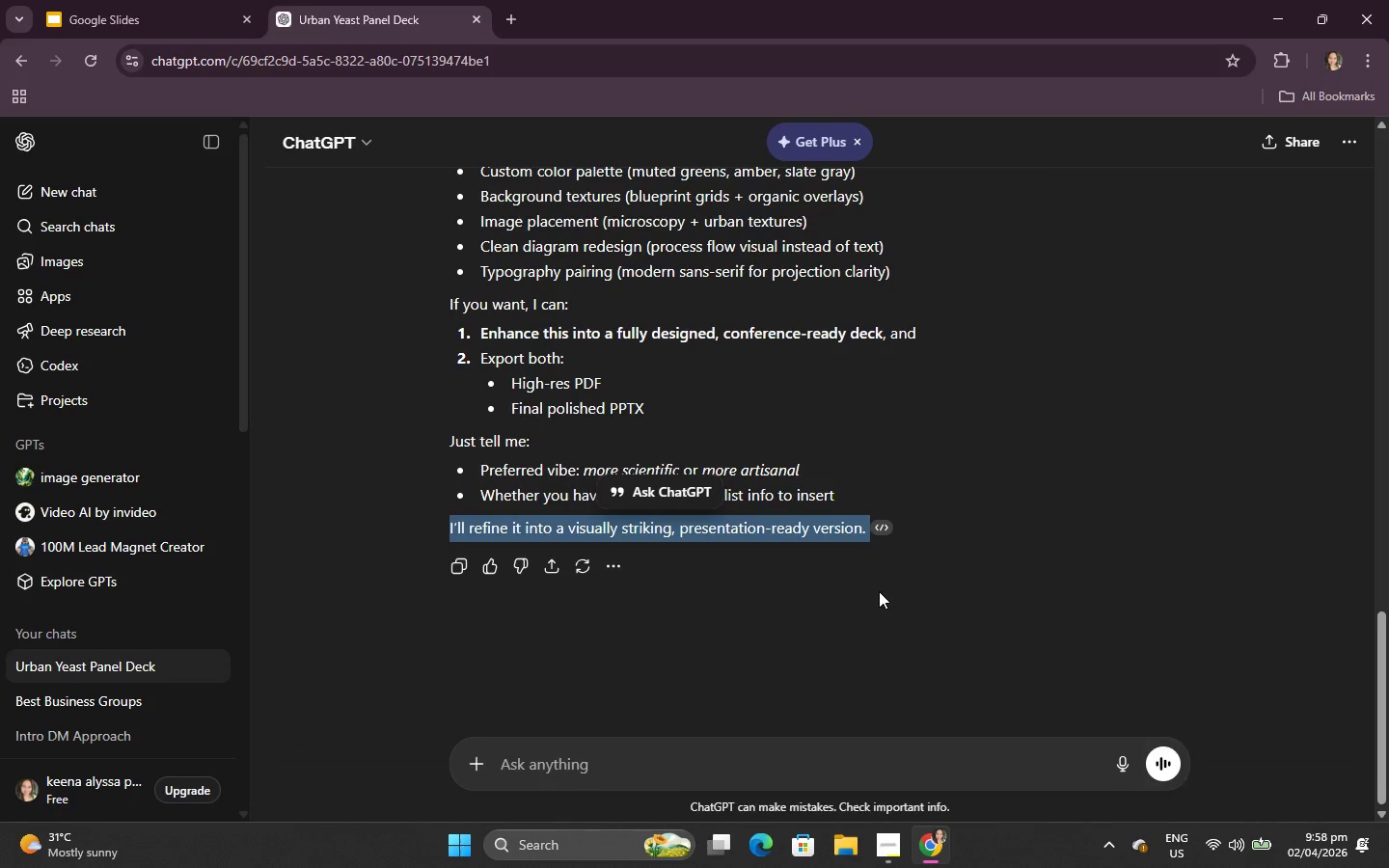 
key(Control+C)
 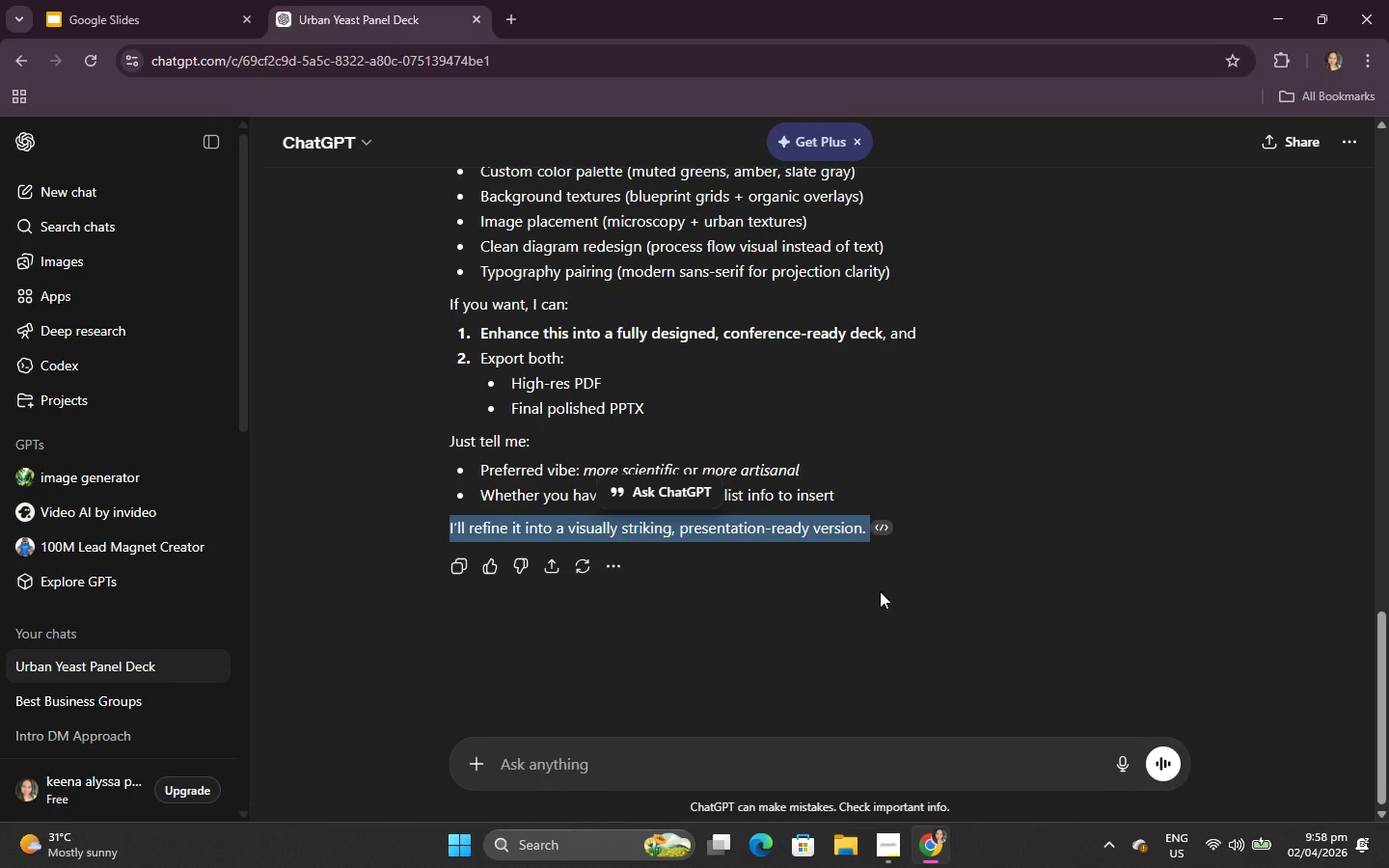 
key(Enter)
 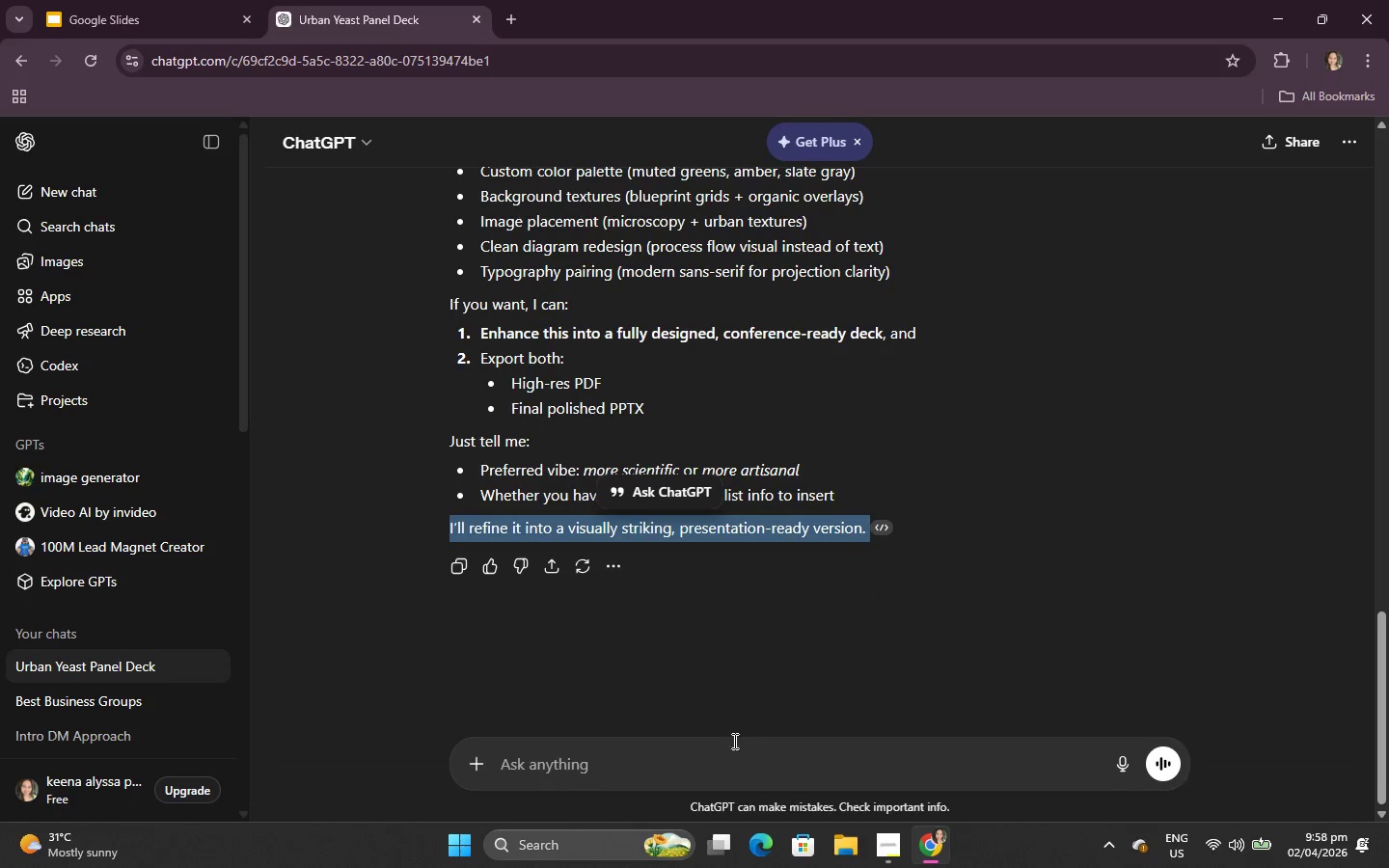 
left_click([731, 750])
 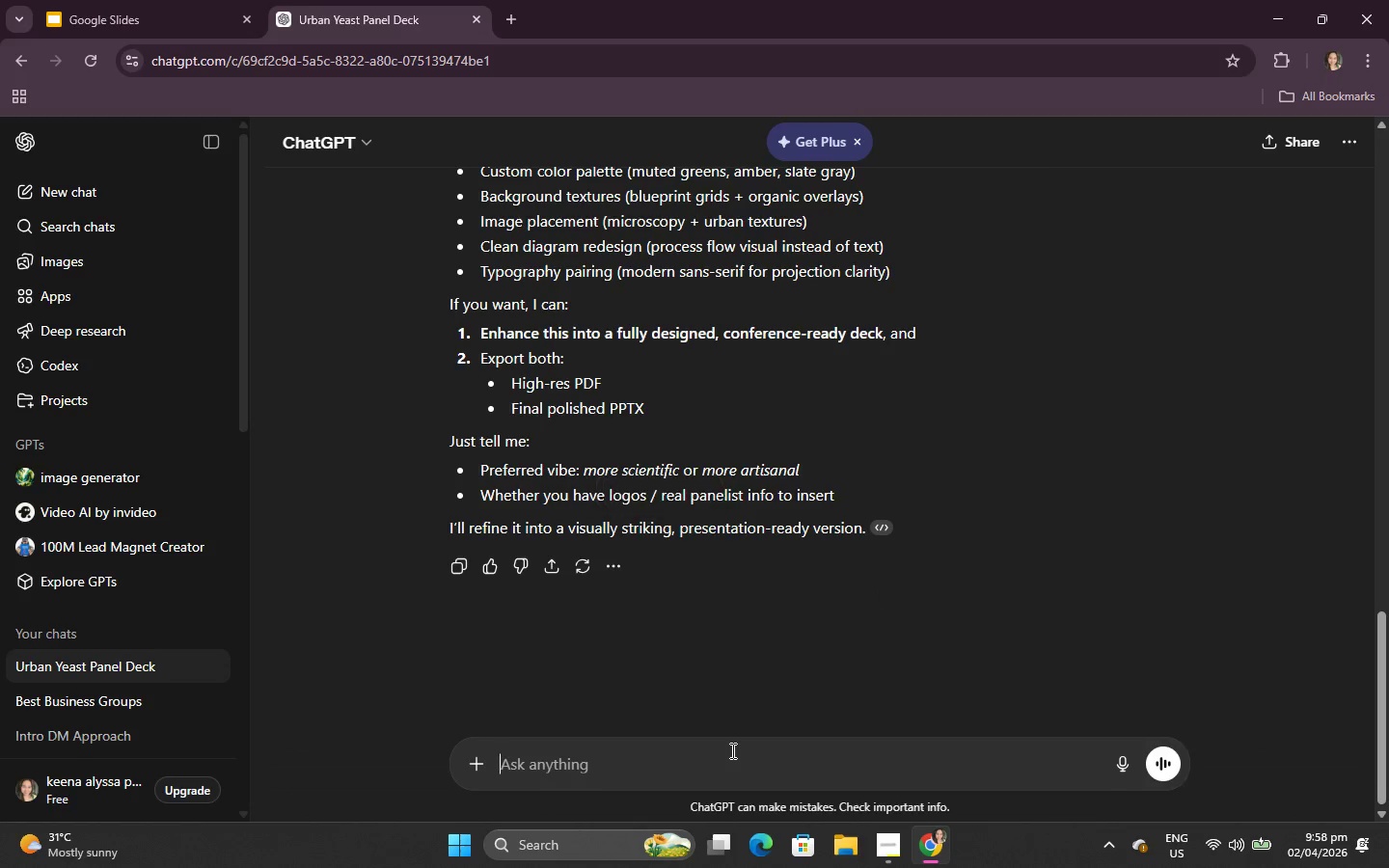 
key(Control+V)
 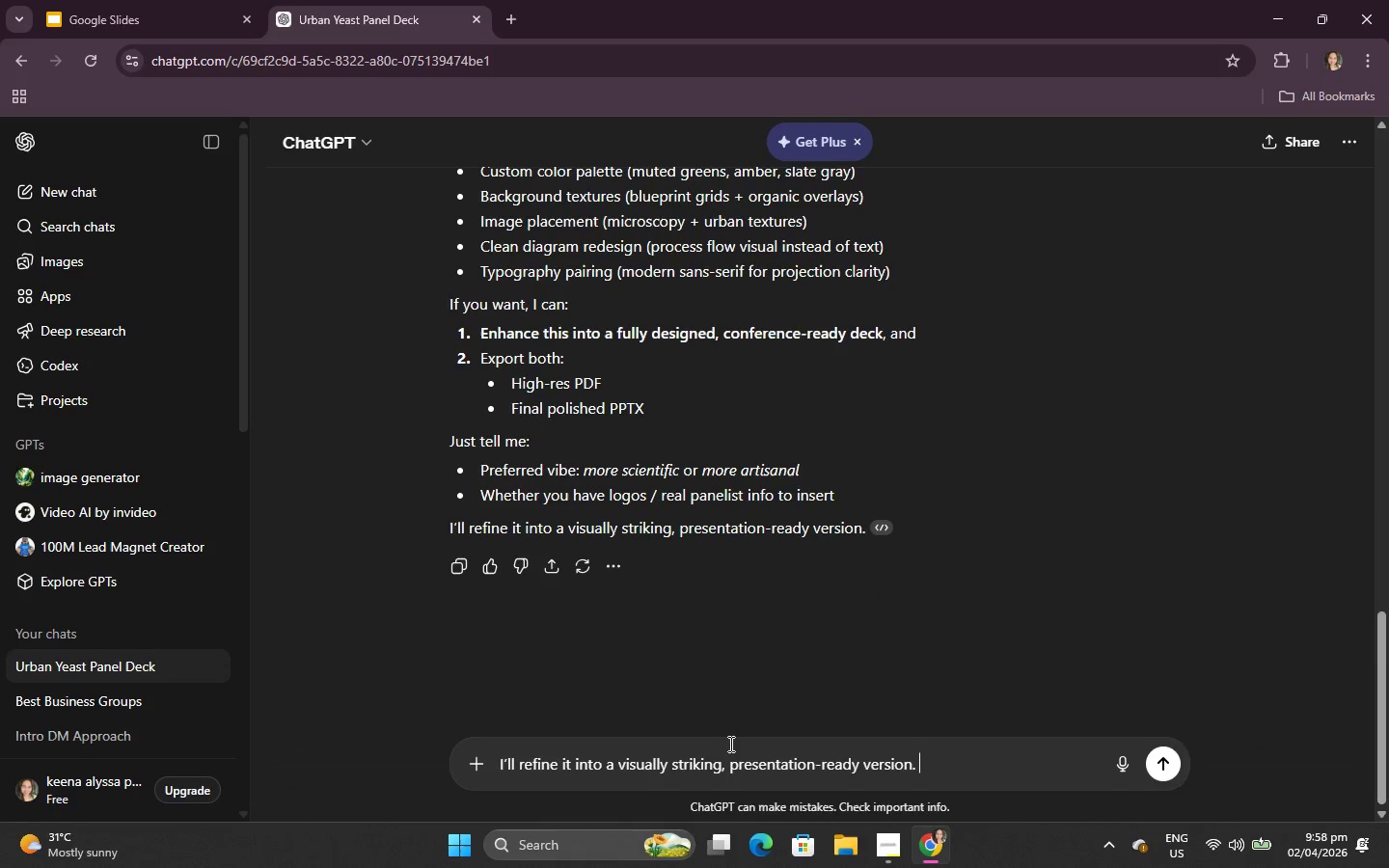 
key(Enter)
 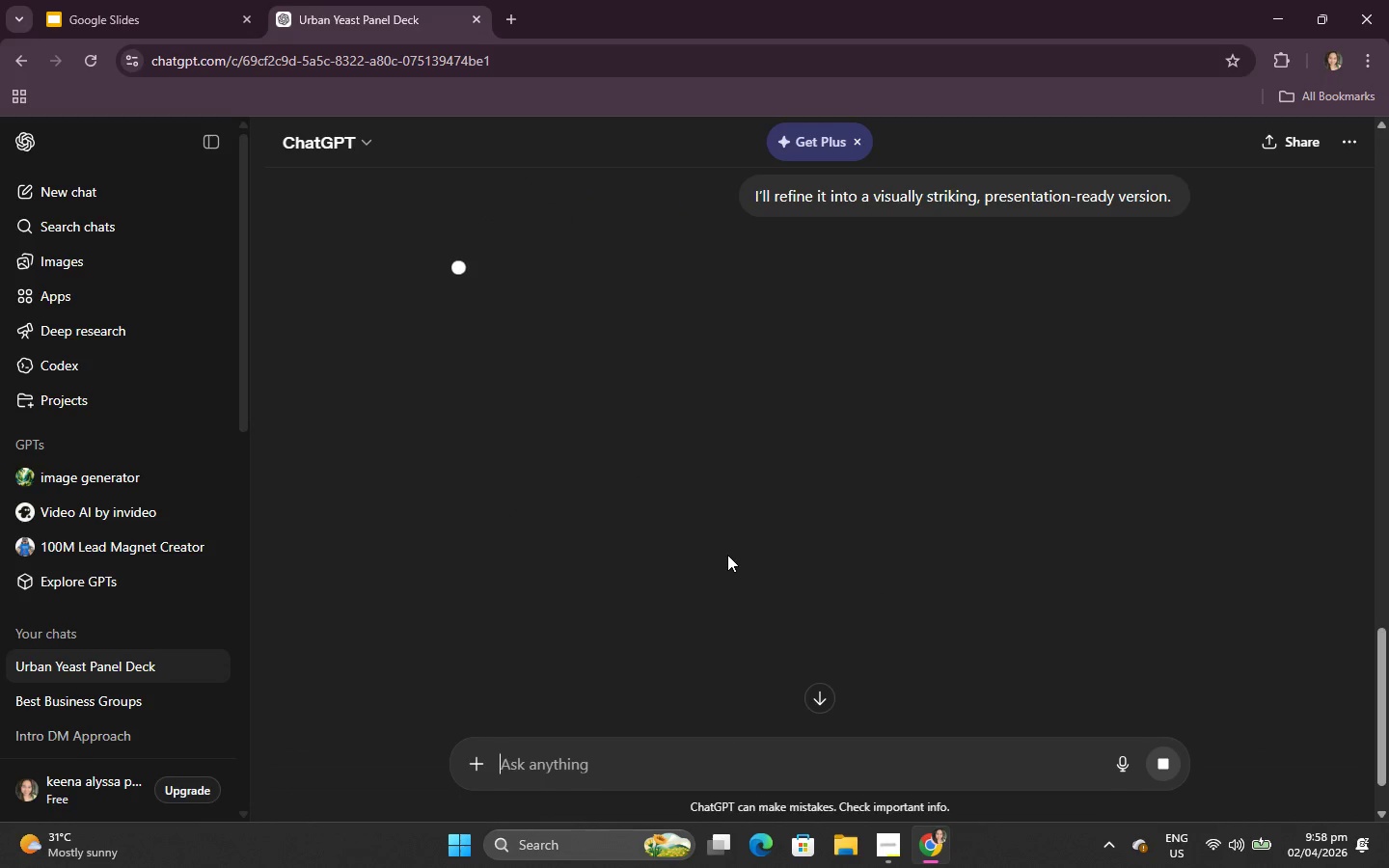 
scroll: coordinate [727, 549], scroll_direction: up, amount: 5.0
 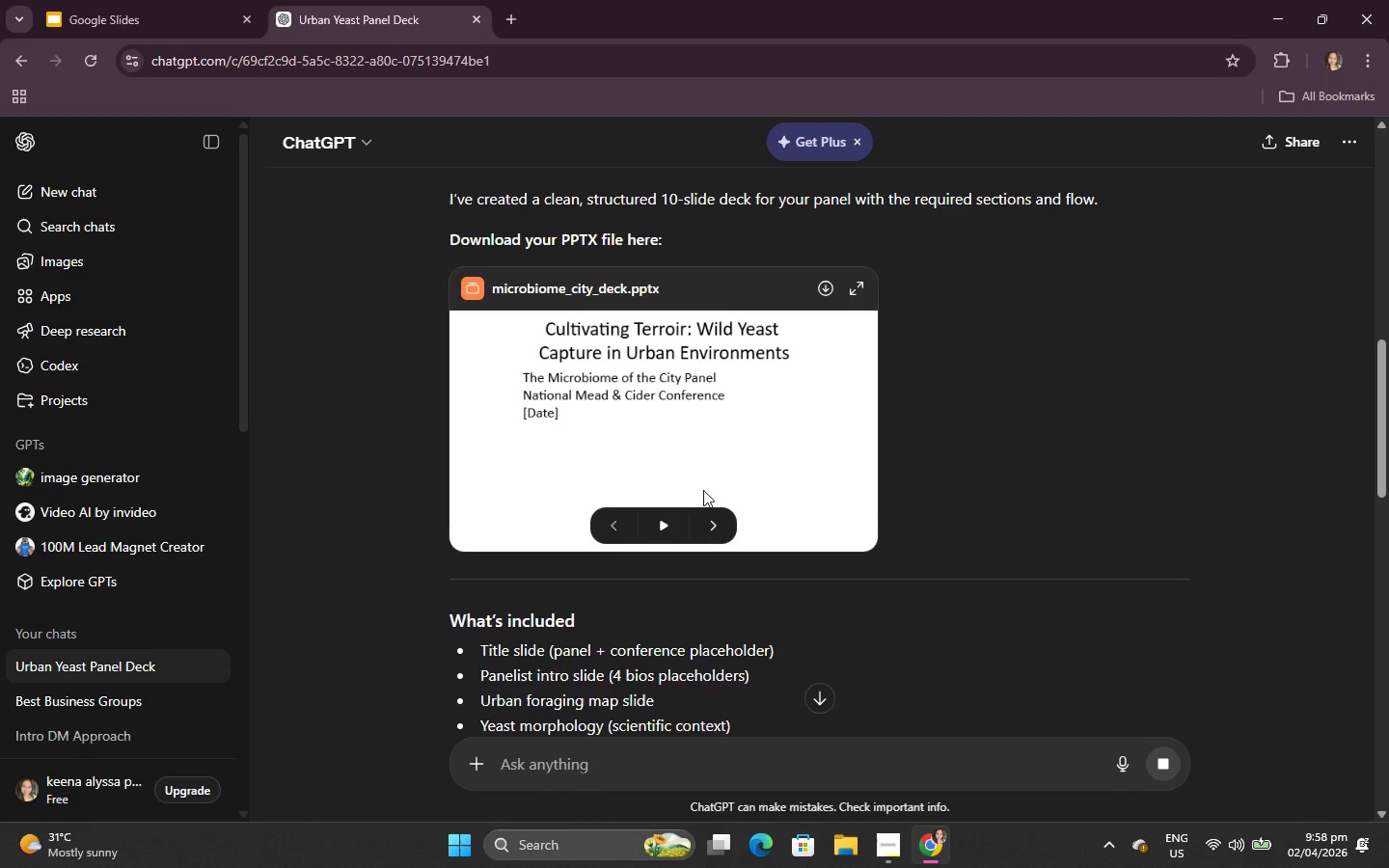 
scroll: coordinate [688, 531], scroll_direction: down, amount: 6.0
 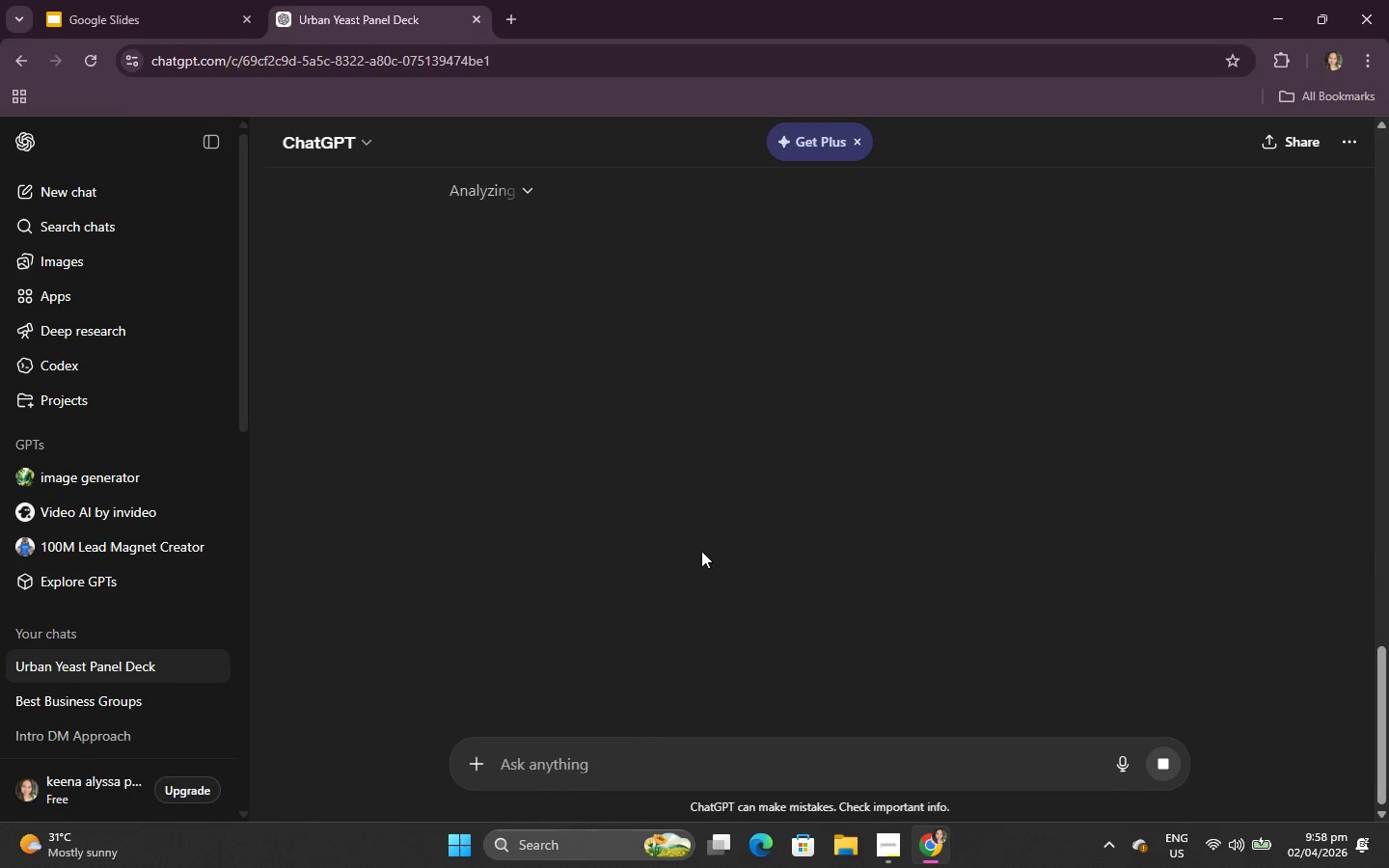 
left_click([143, 0])
 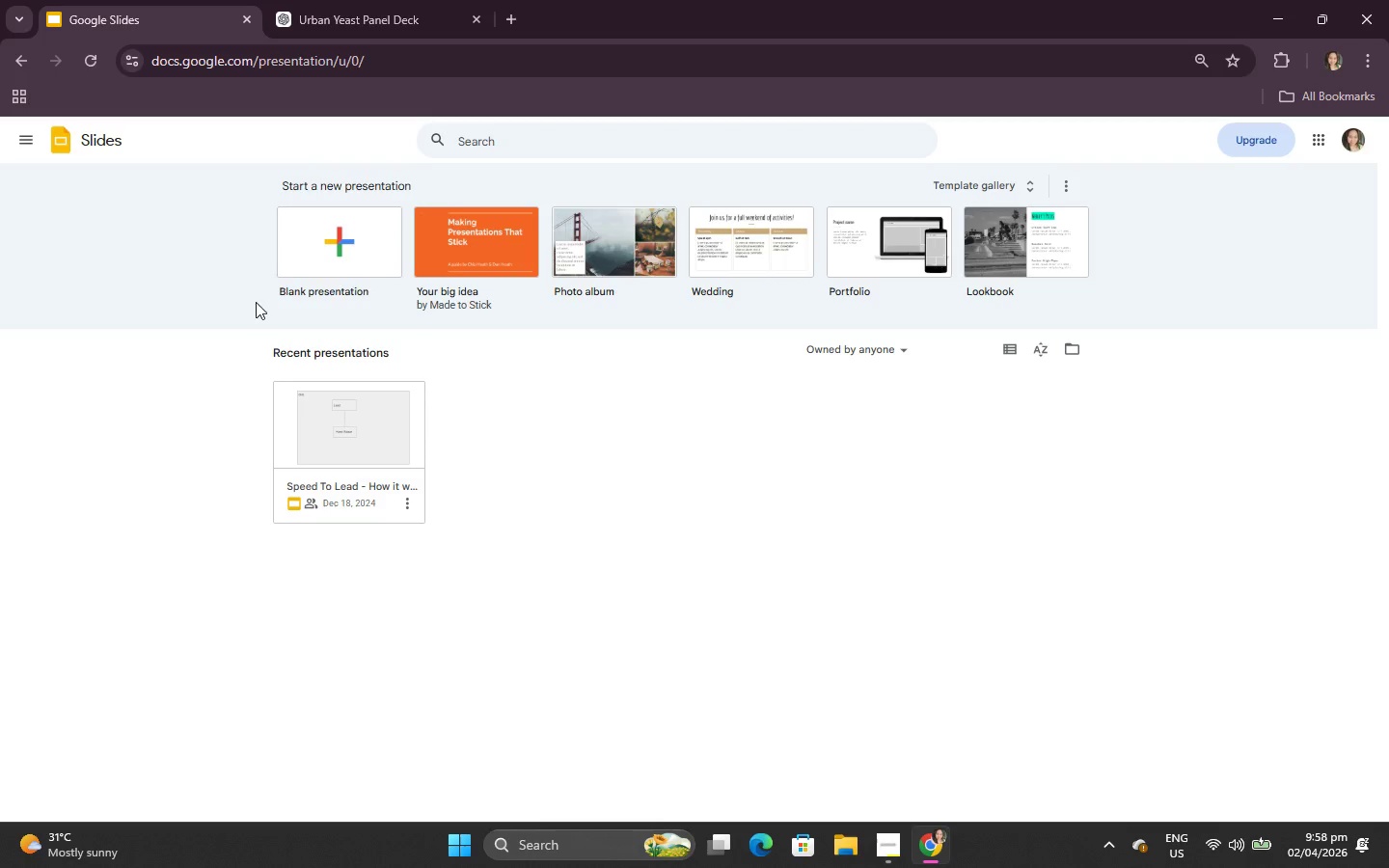 
left_click([359, 263])
 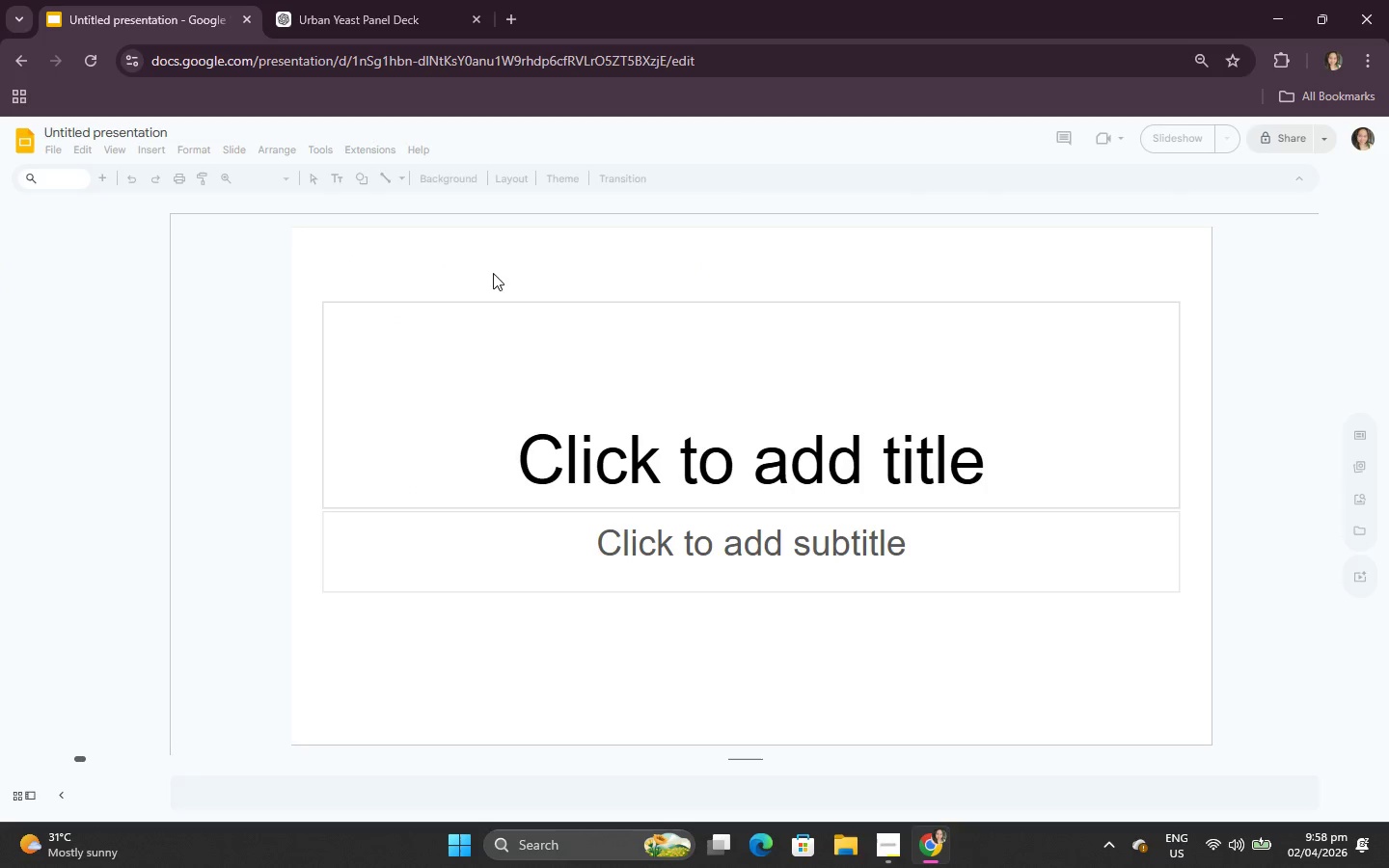 
left_click([707, 446])
 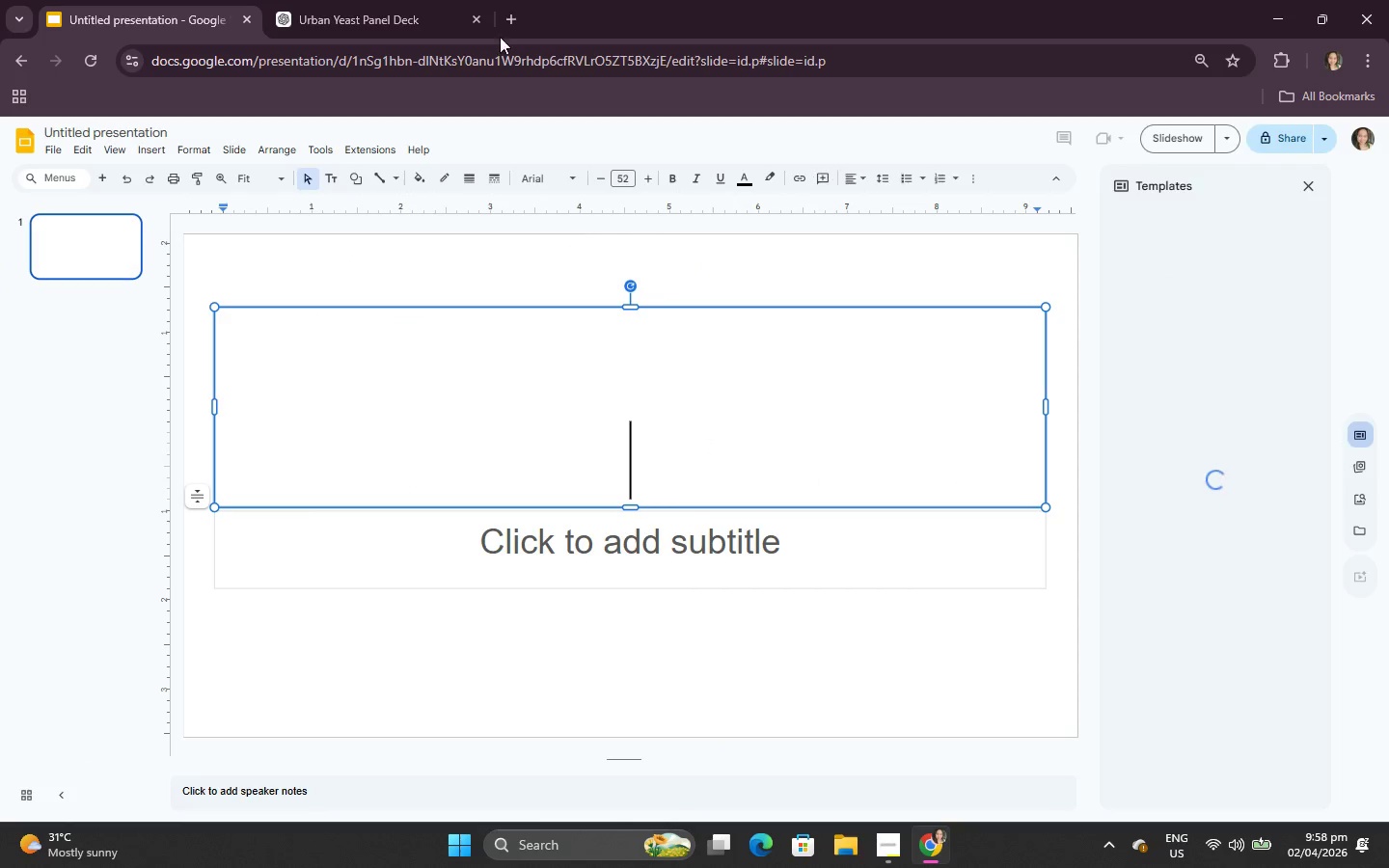 
left_click([420, 0])
 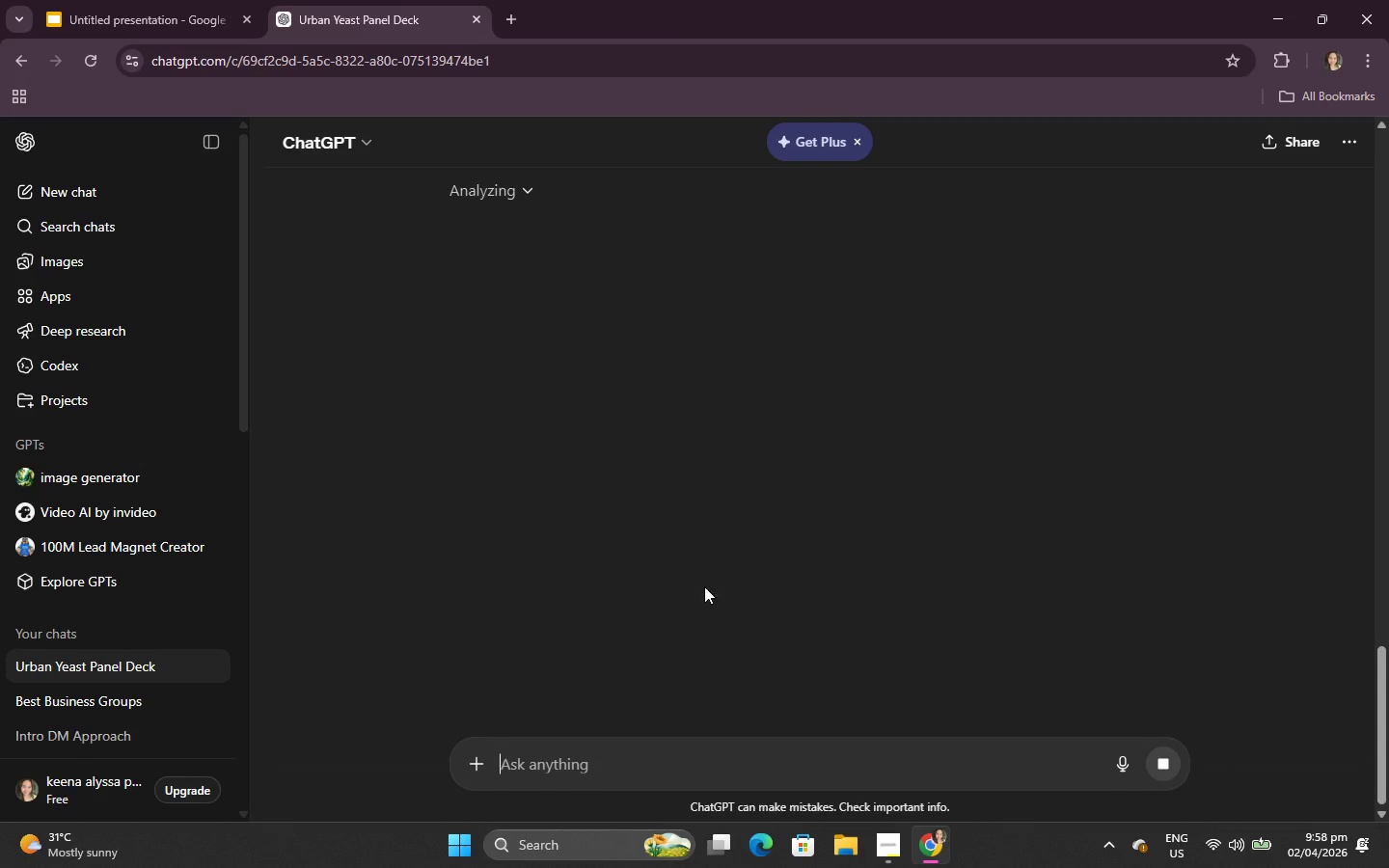 
left_click([885, 860])
 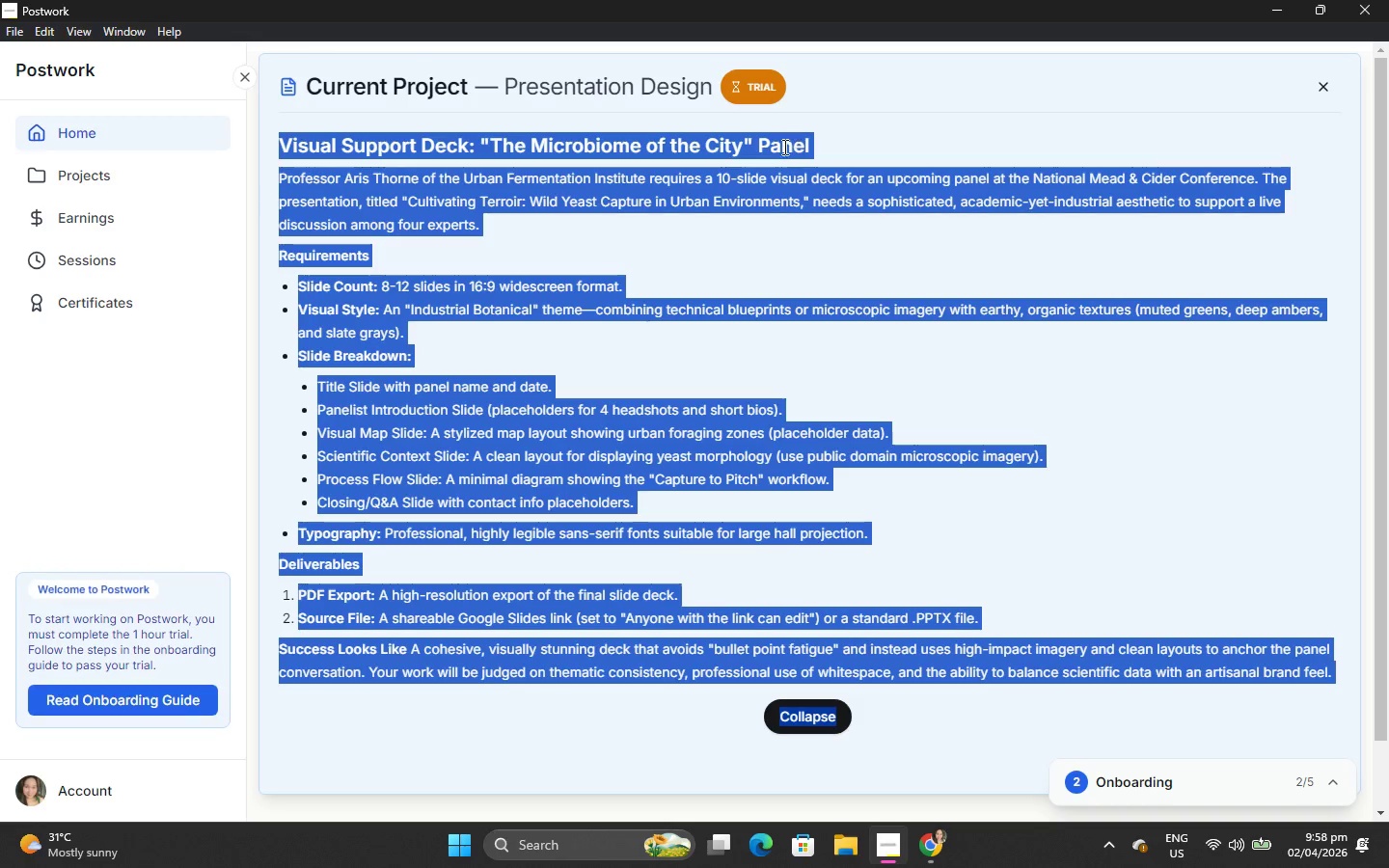 
scroll: coordinate [777, 751], scroll_direction: up, amount: 1.0